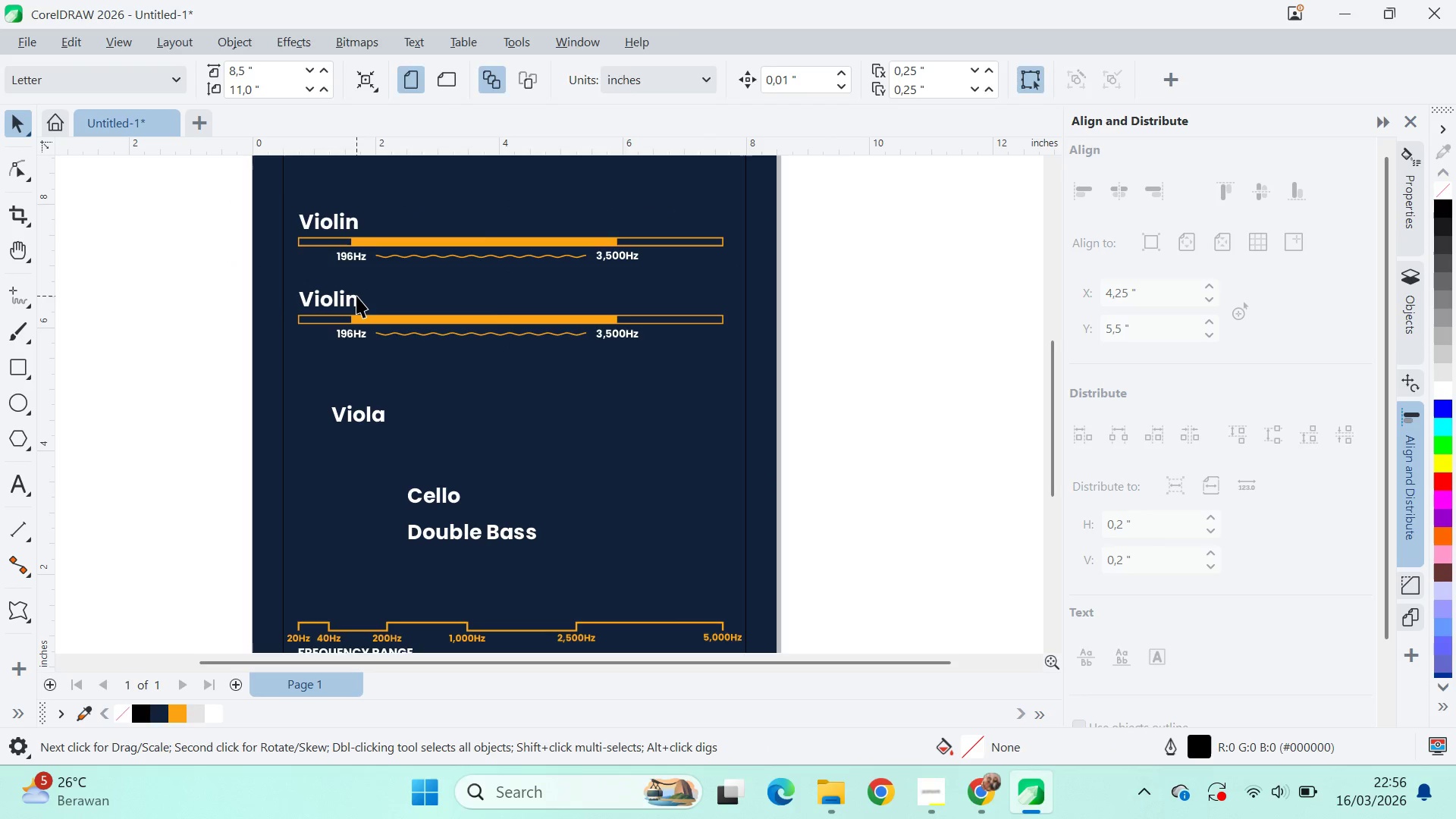 
double_click([356, 296])
 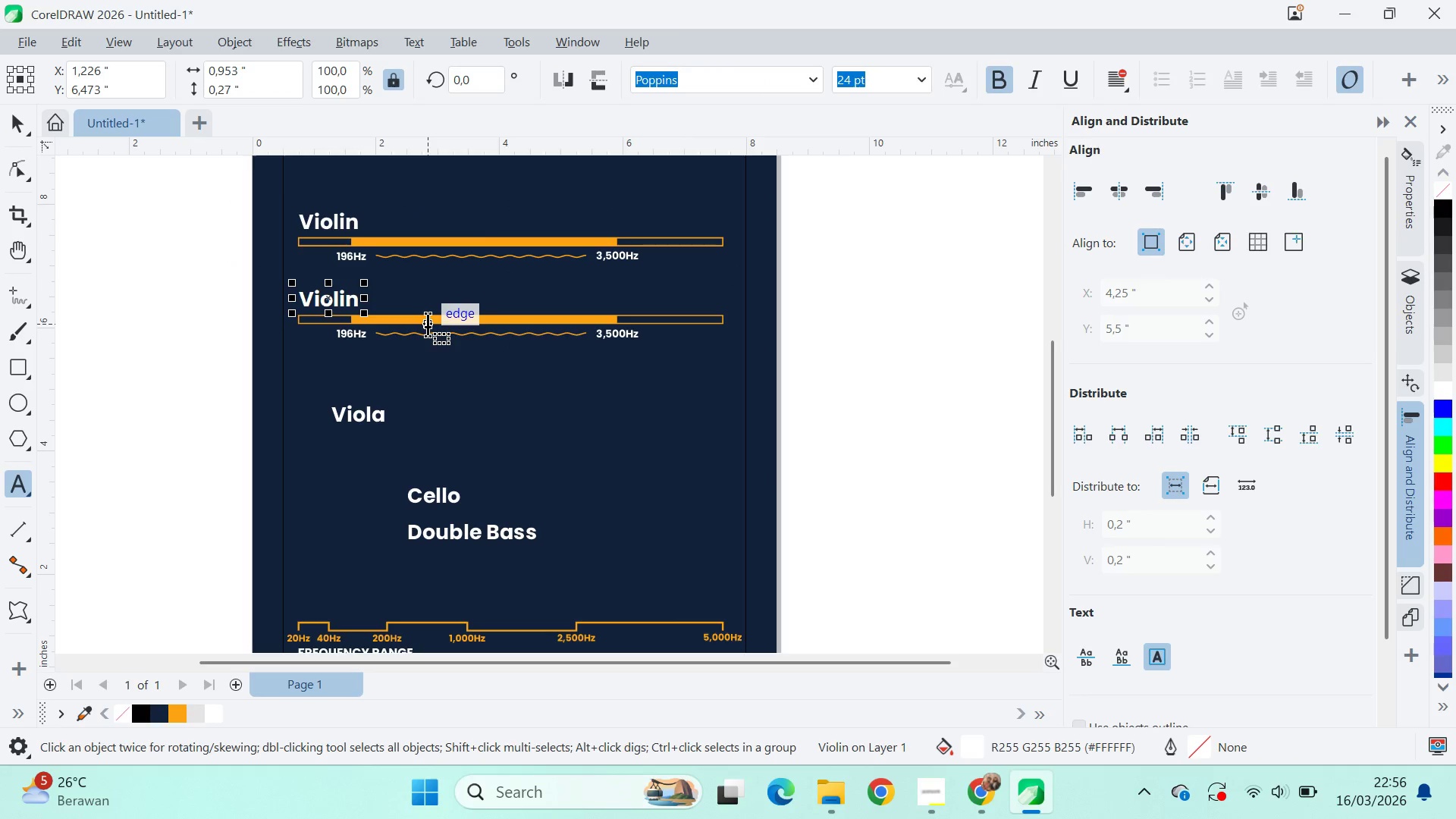 
key(Control+A)
 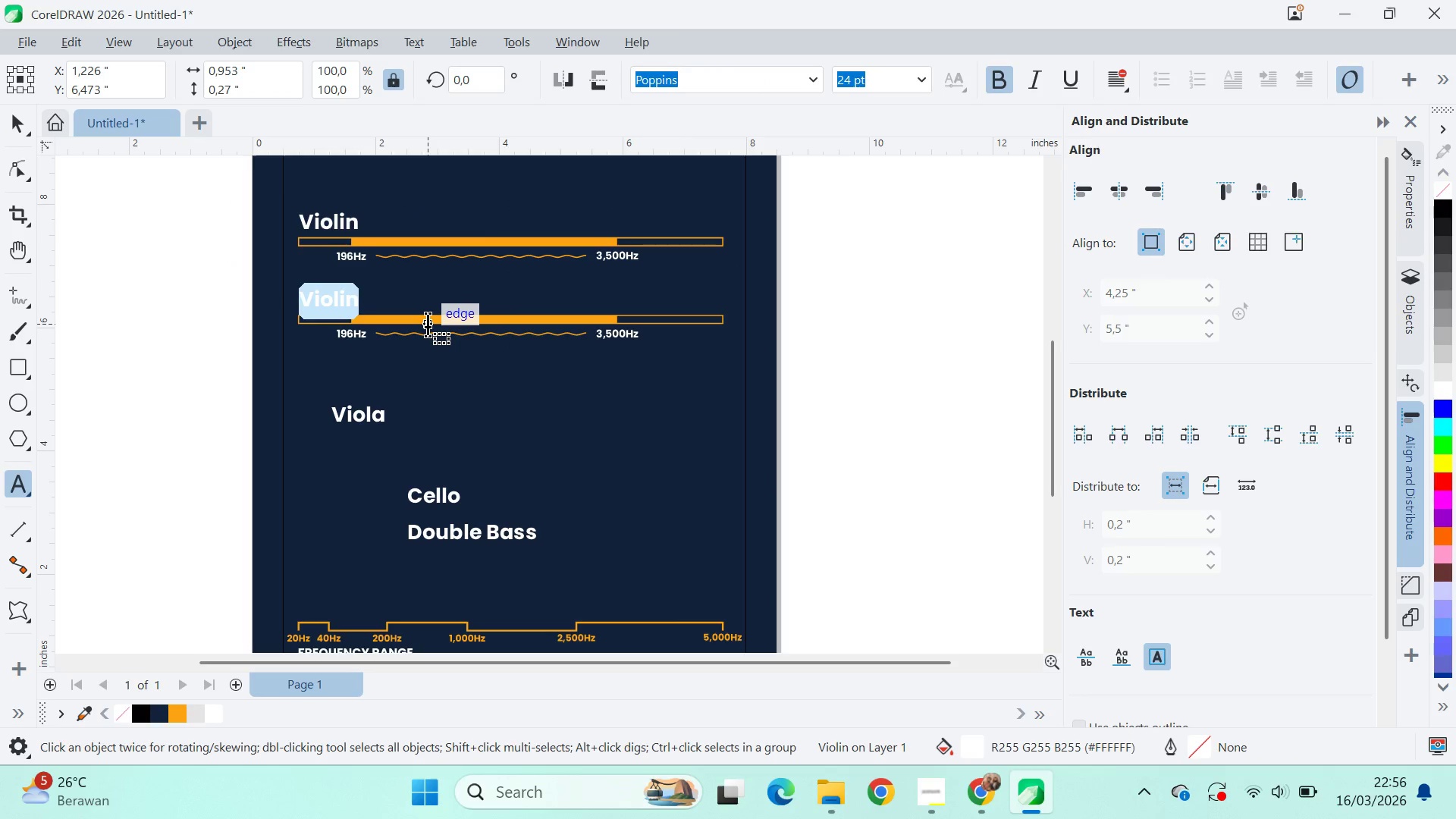 
type(Vi)
 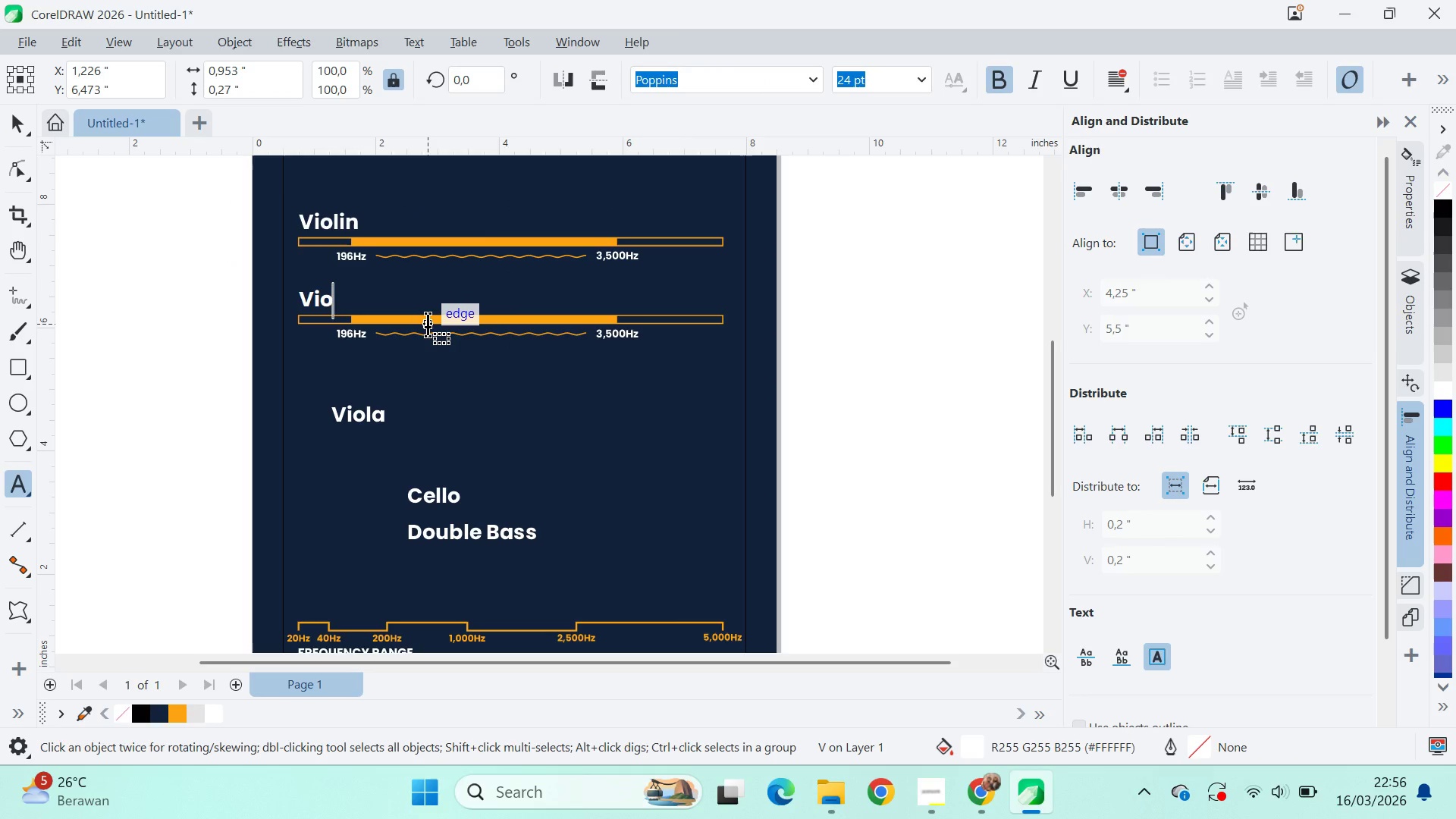 
type(olaqv)
 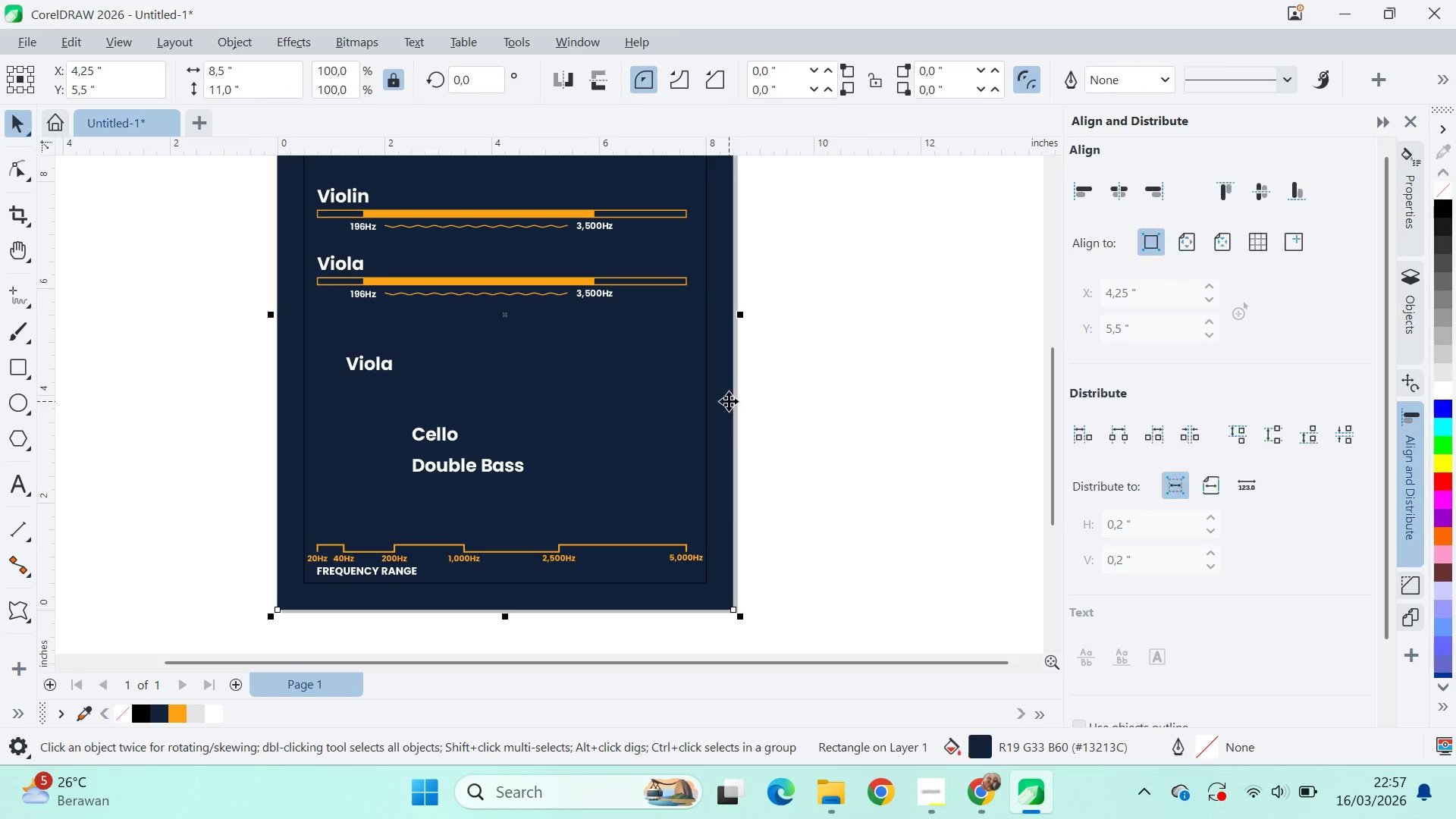 
left_click_drag(start_coordinate=[485, 416], to_coordinate=[483, 371])
 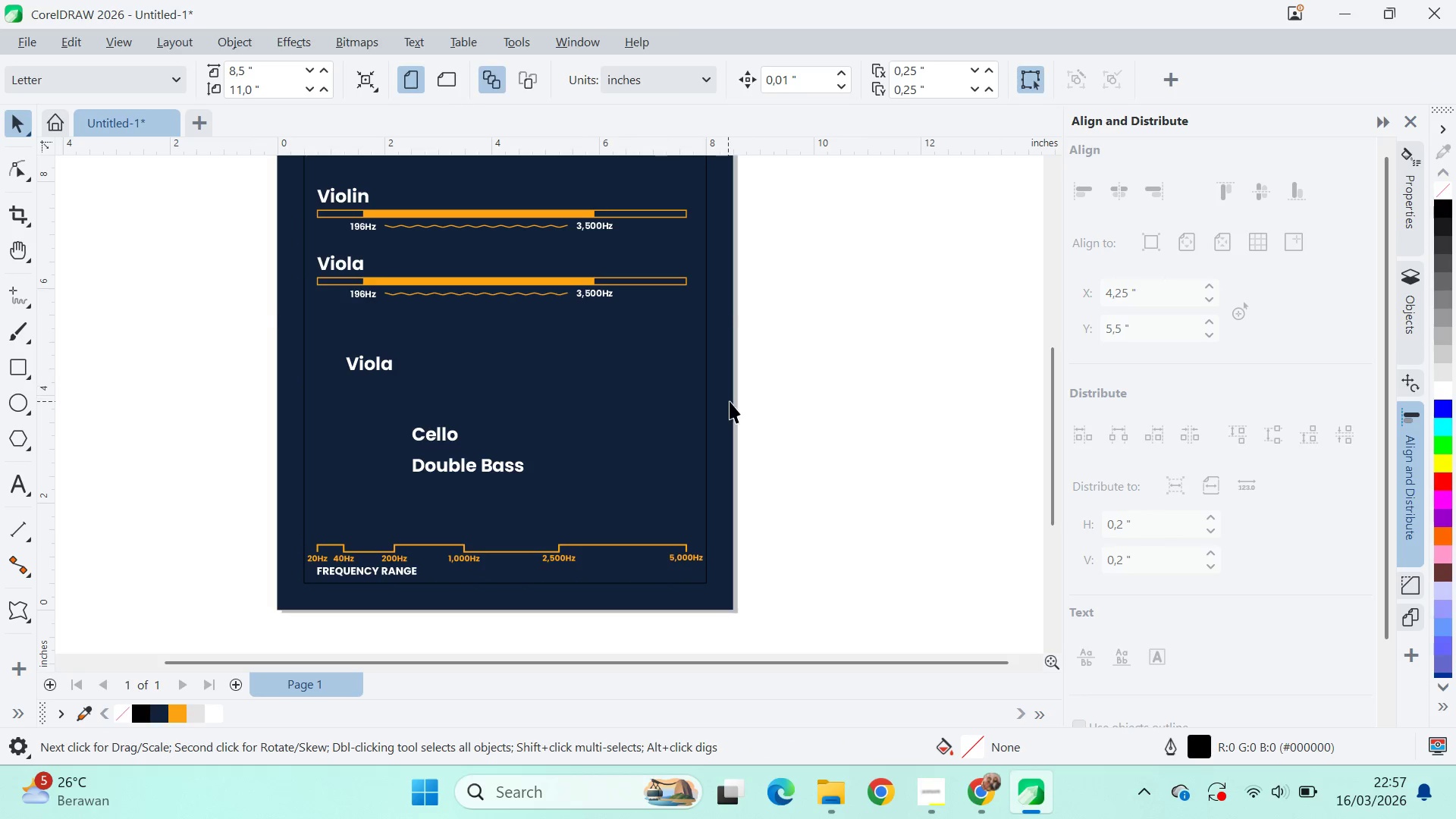 
key(Alt+AltLeft)
 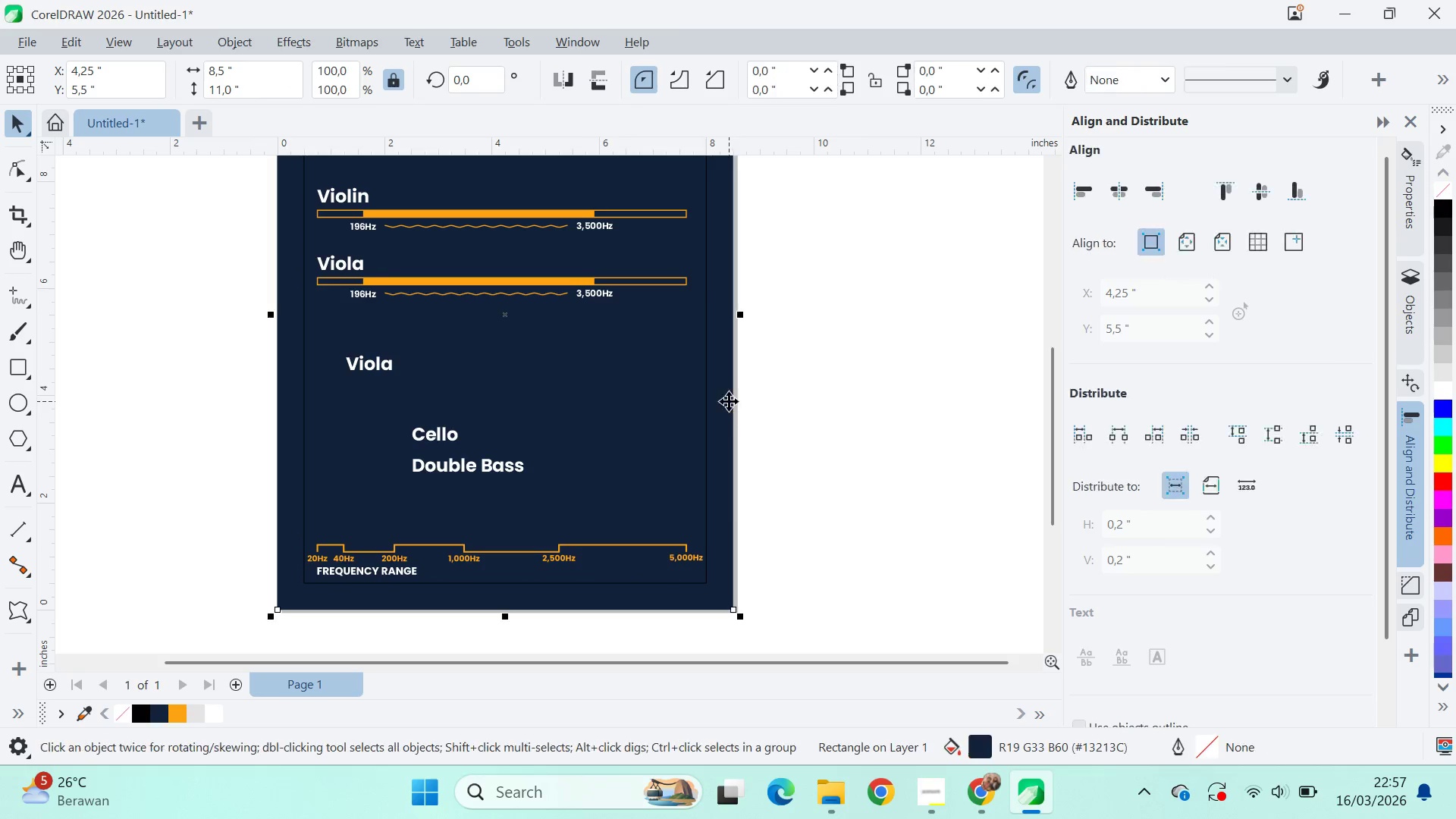 
key(Alt+Tab)